 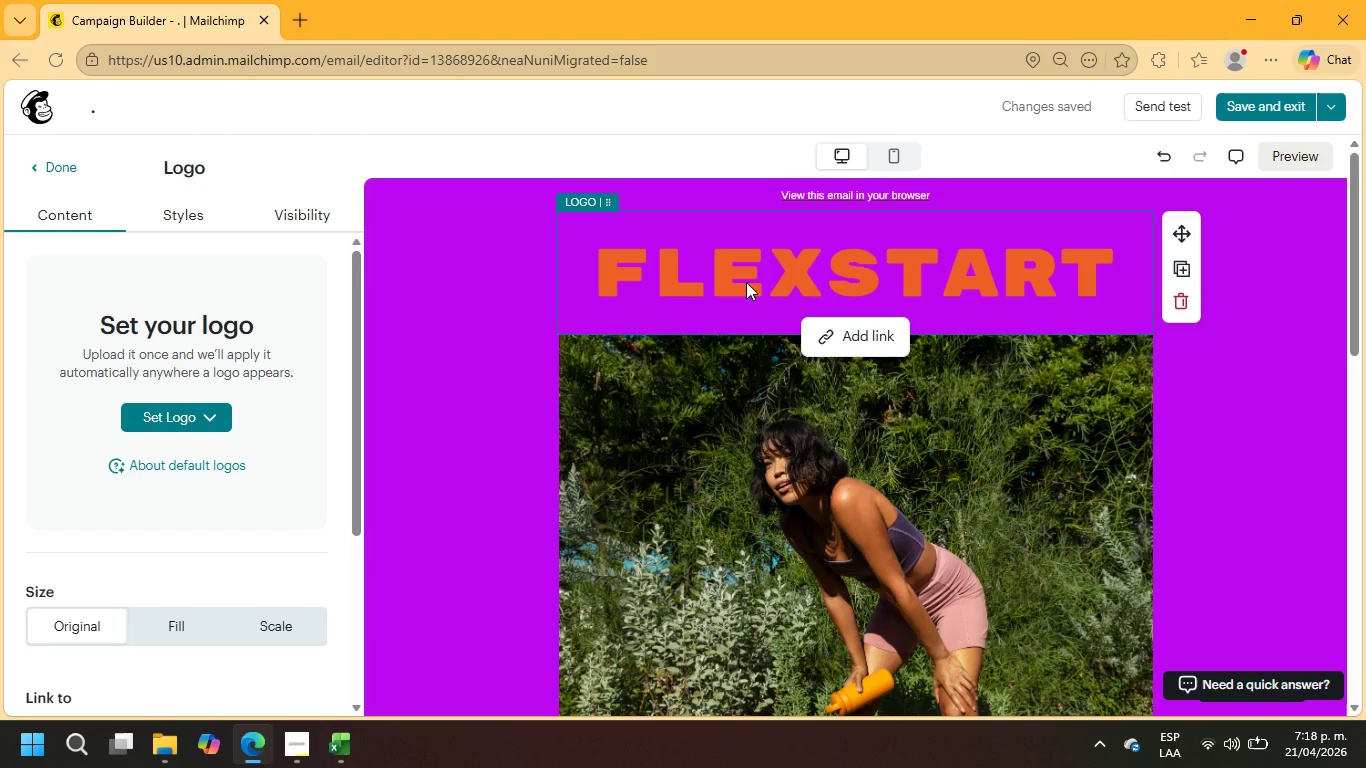 
triple_click([746, 282])
 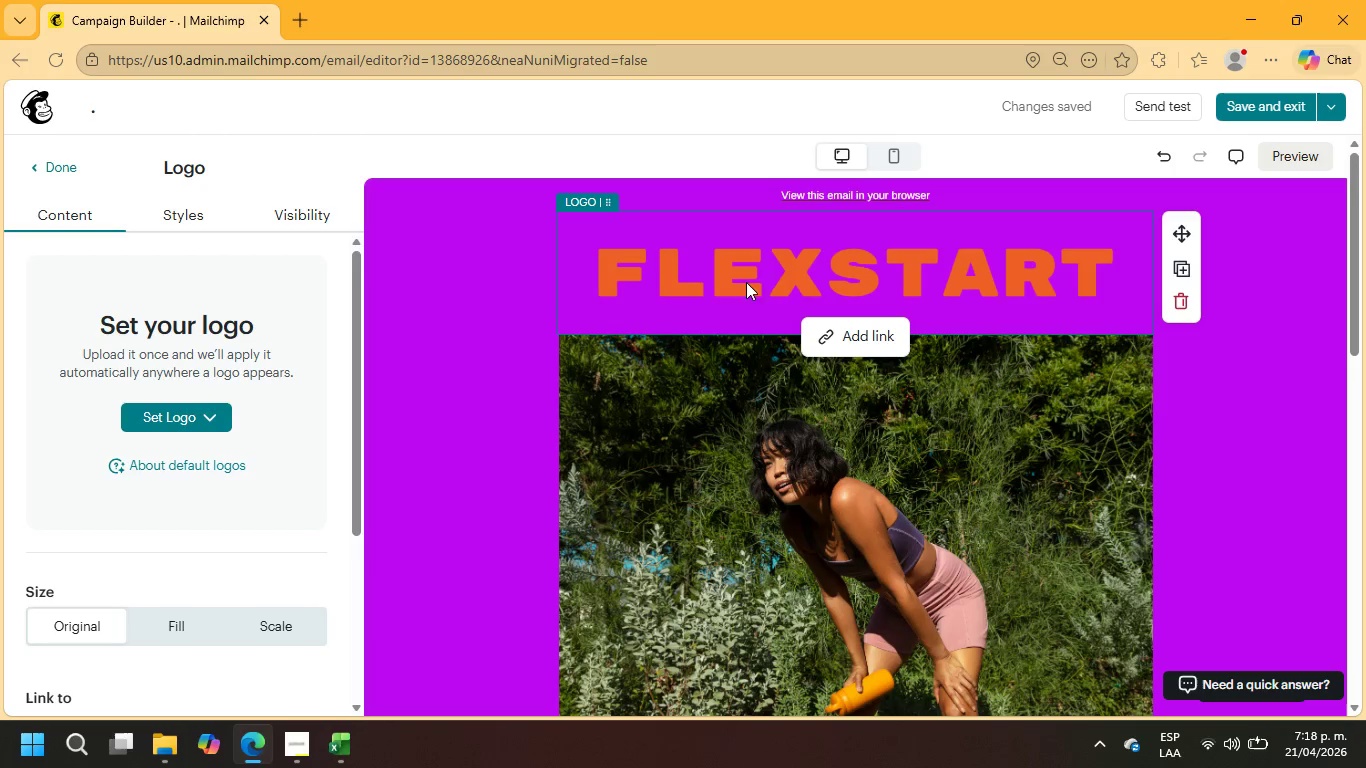 
triple_click([746, 282])
 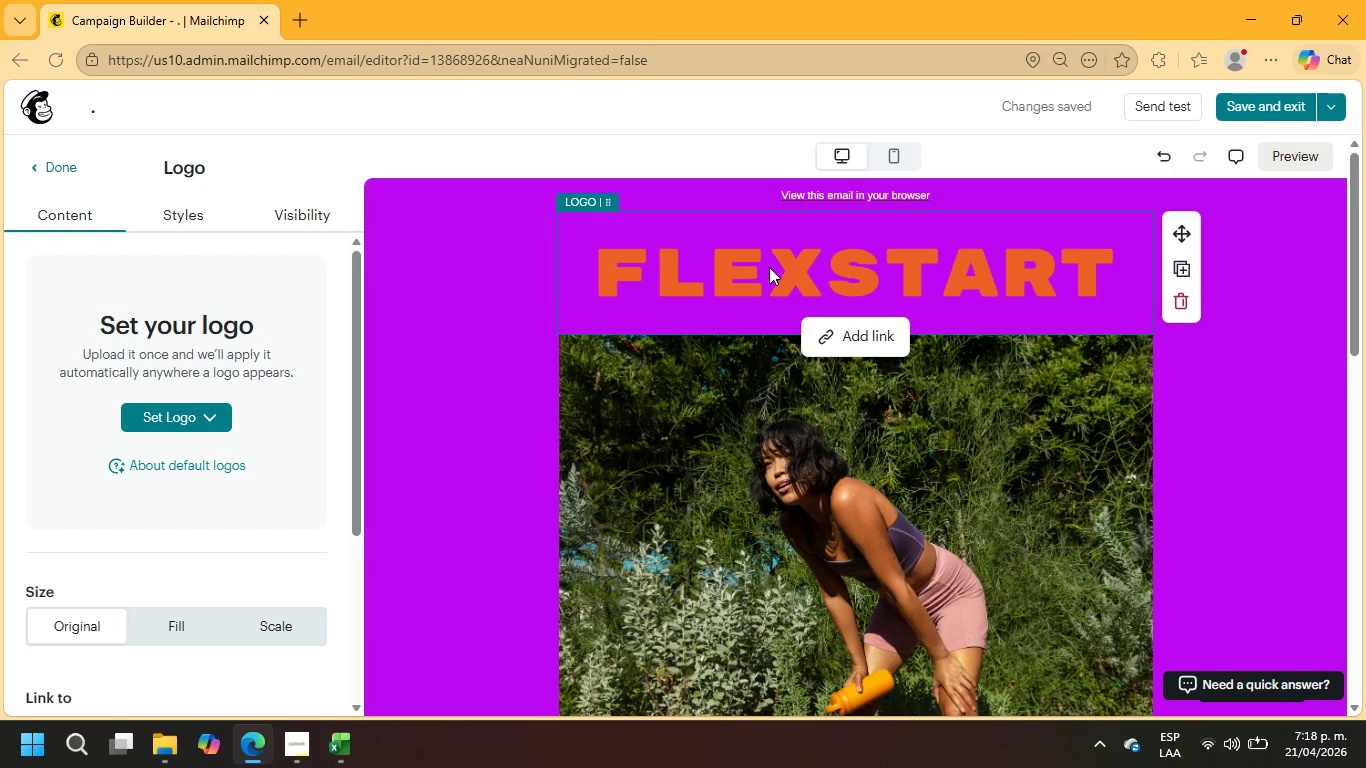 
triple_click([769, 267])
 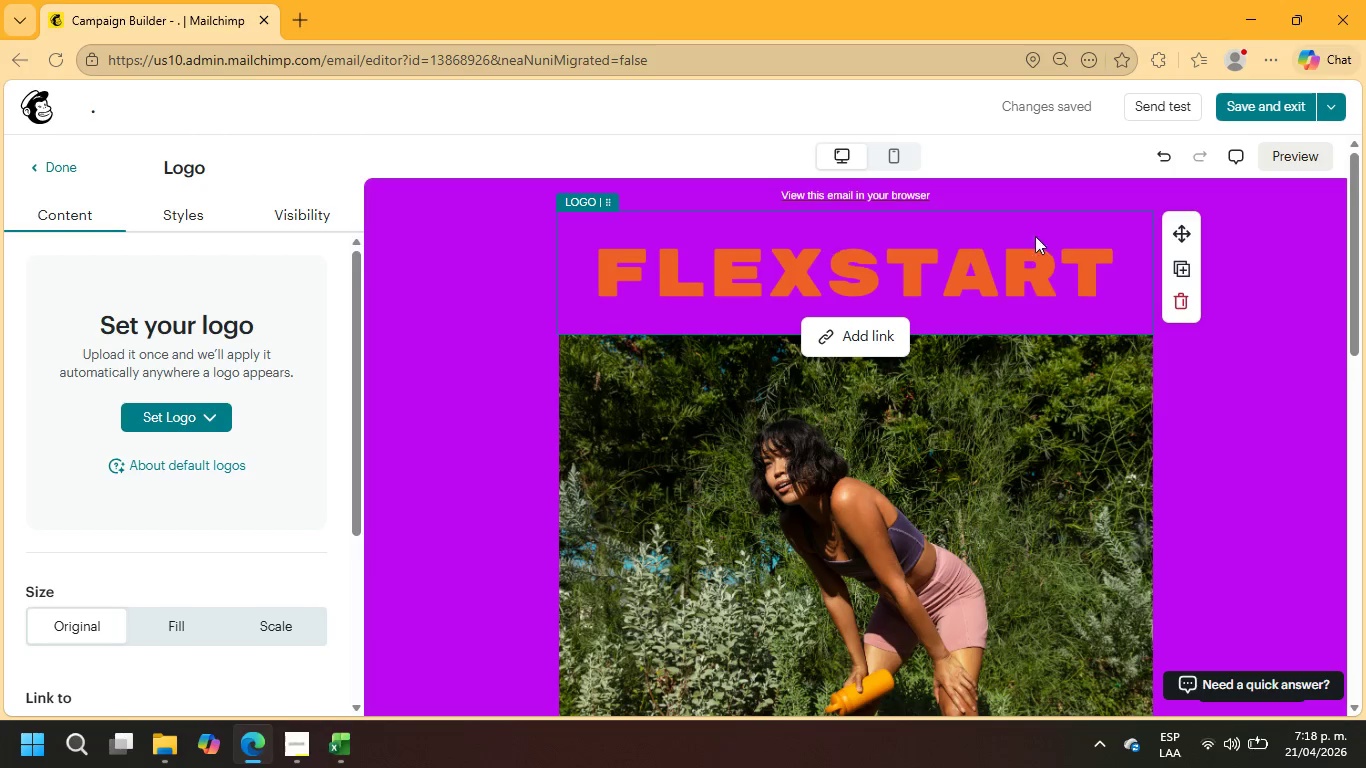 
left_click([1052, 237])
 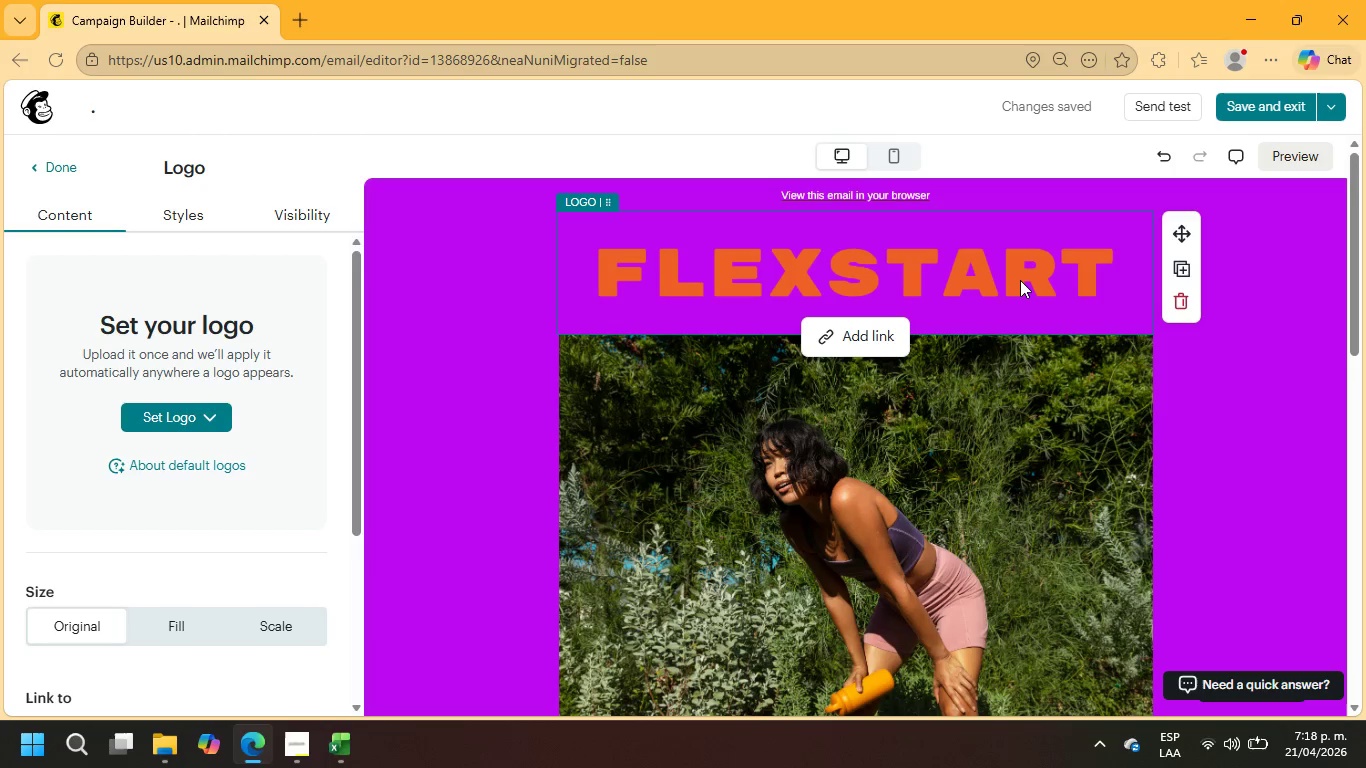 
left_click([1019, 280])
 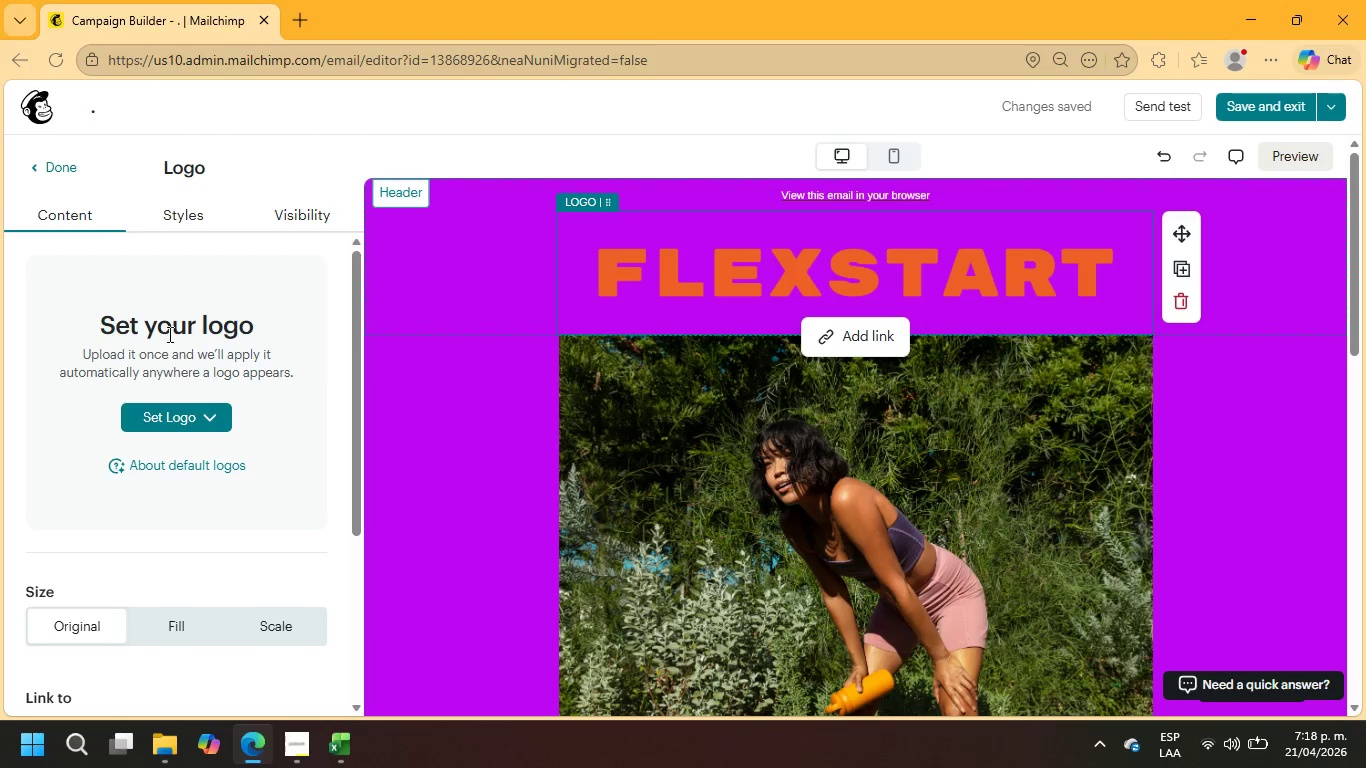 
left_click([216, 417])
 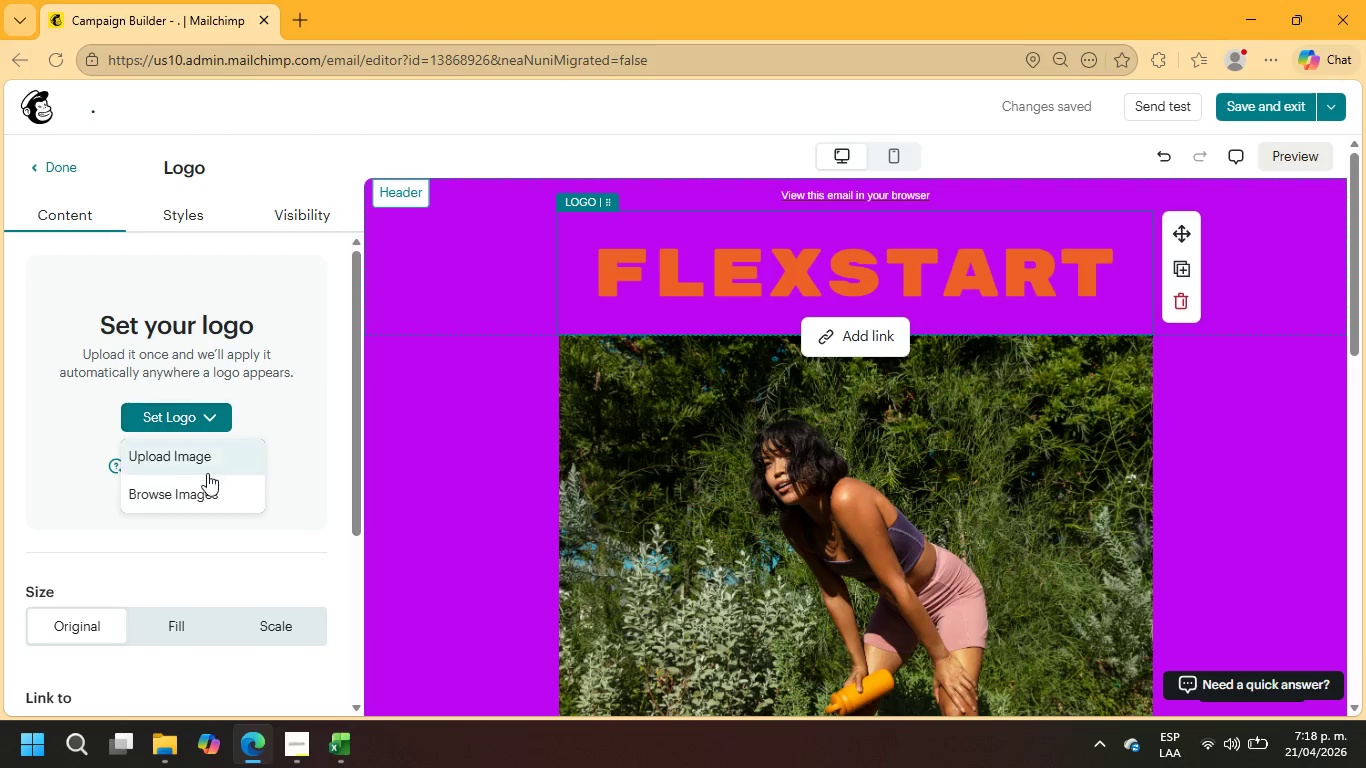 
left_click([207, 484])
 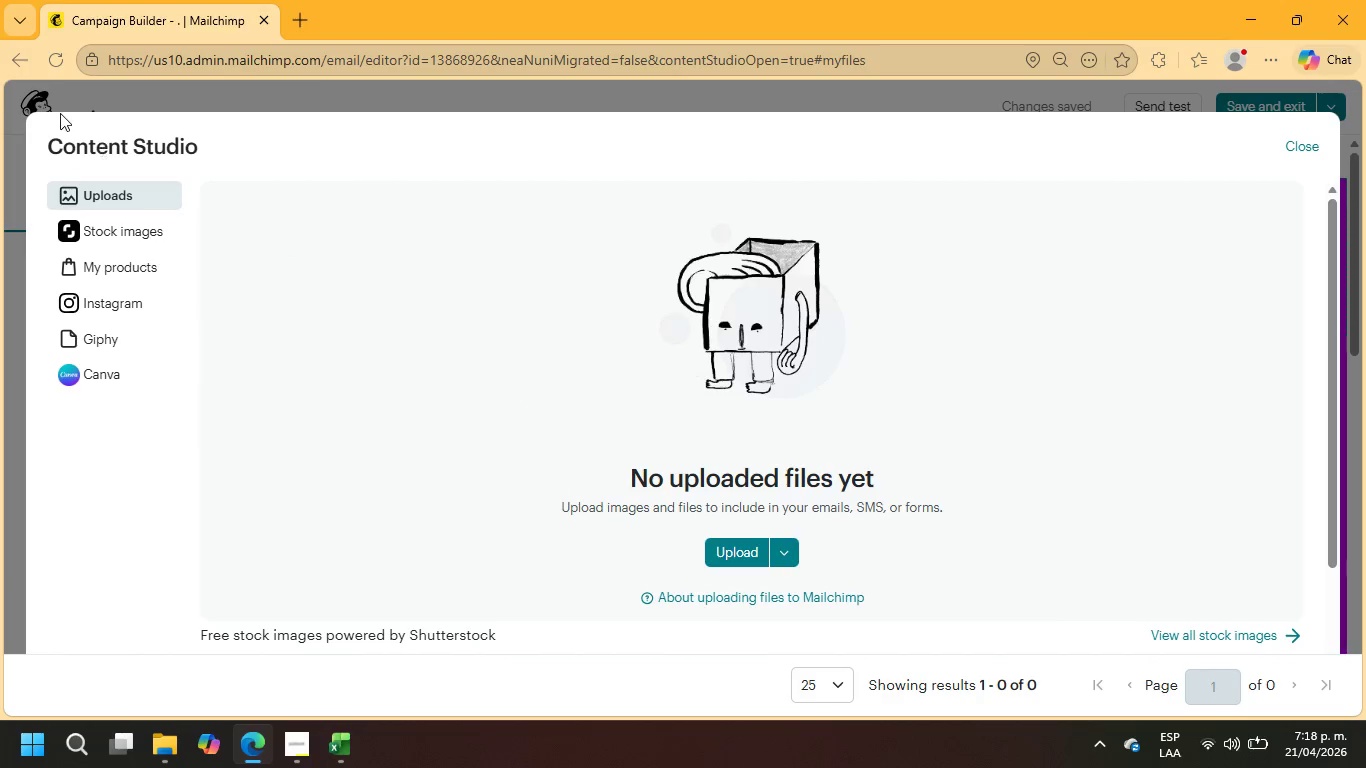 
left_click([99, 223])
 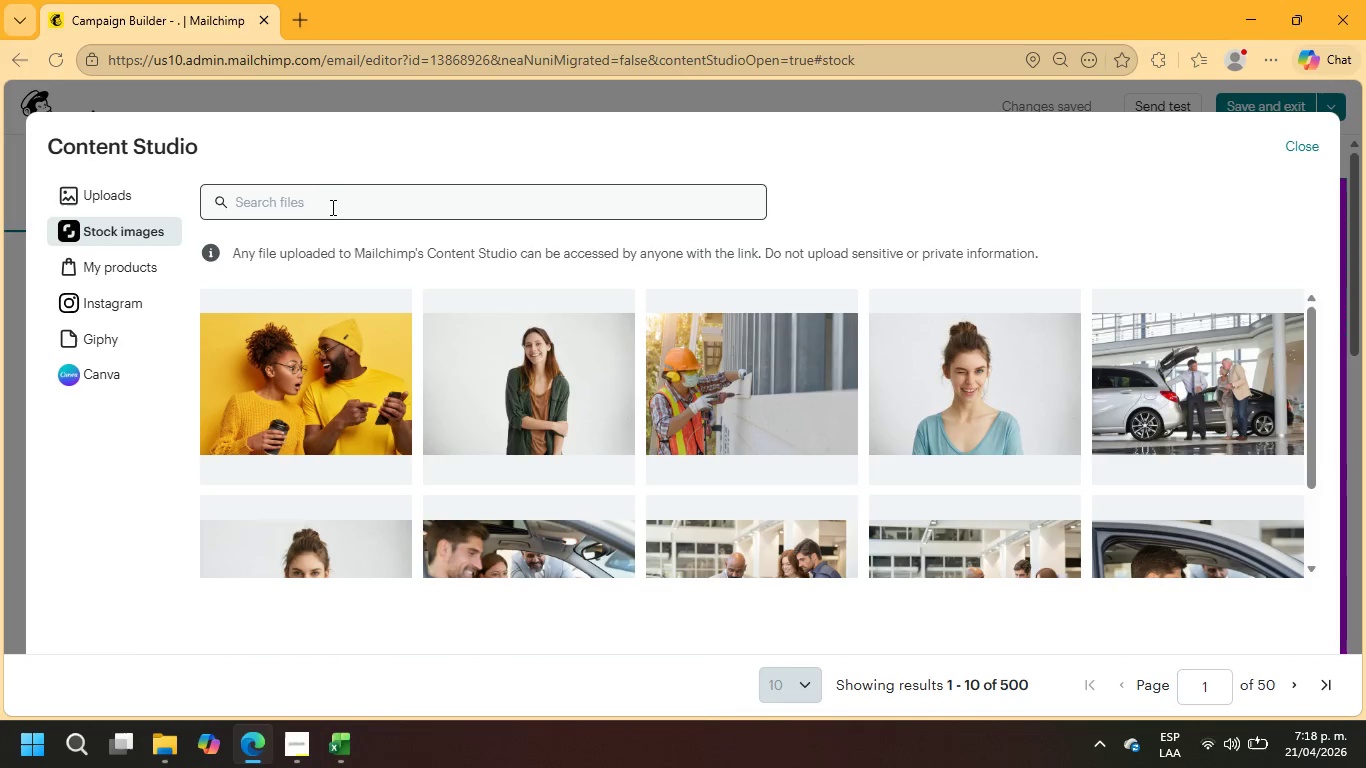 
left_click([331, 207])
 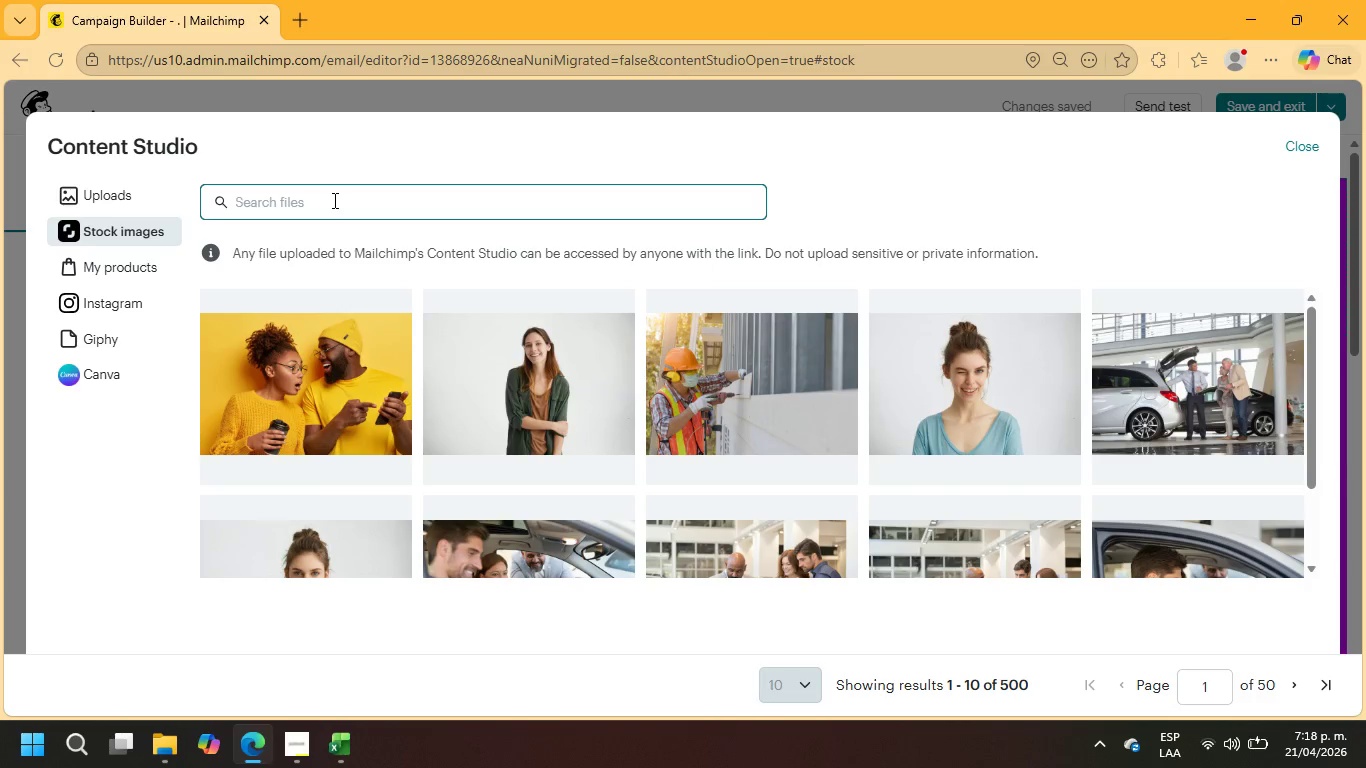 
type(dance)
 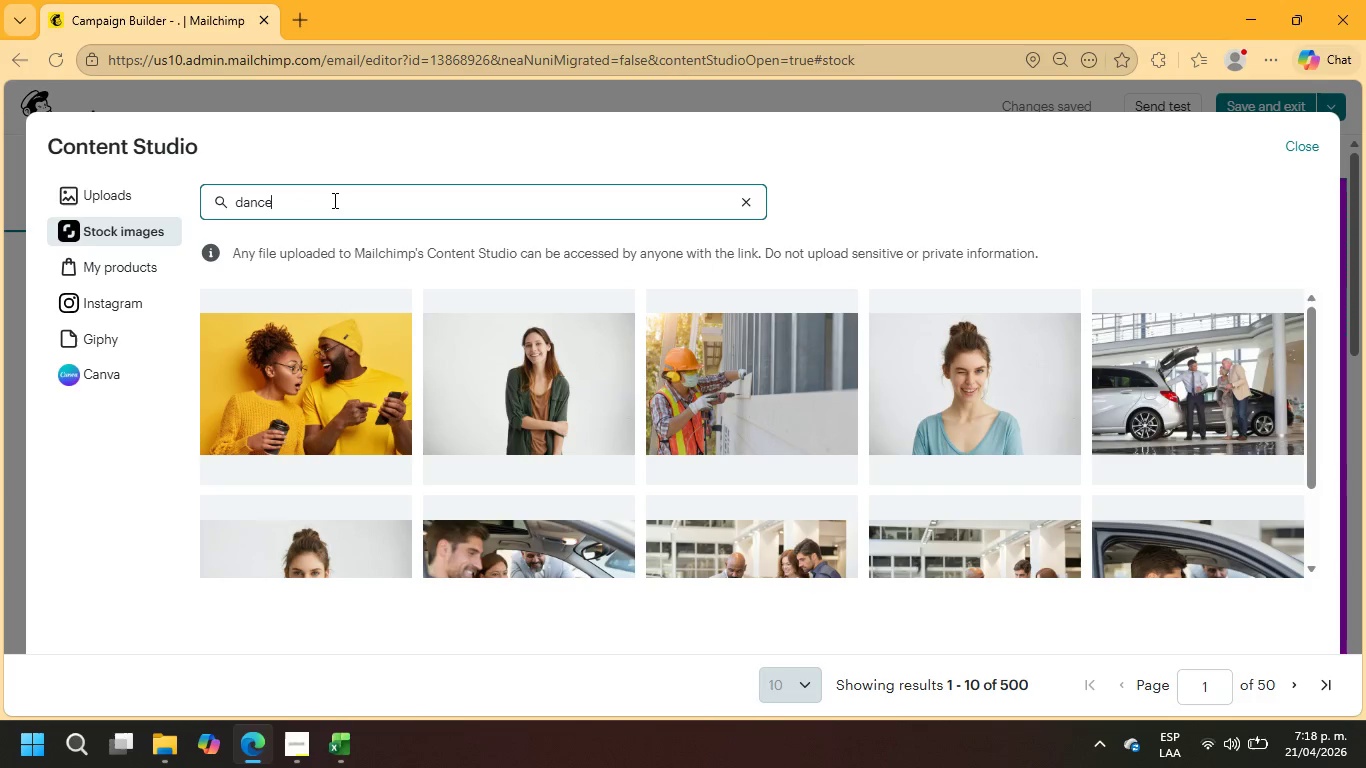 
key(Enter)
 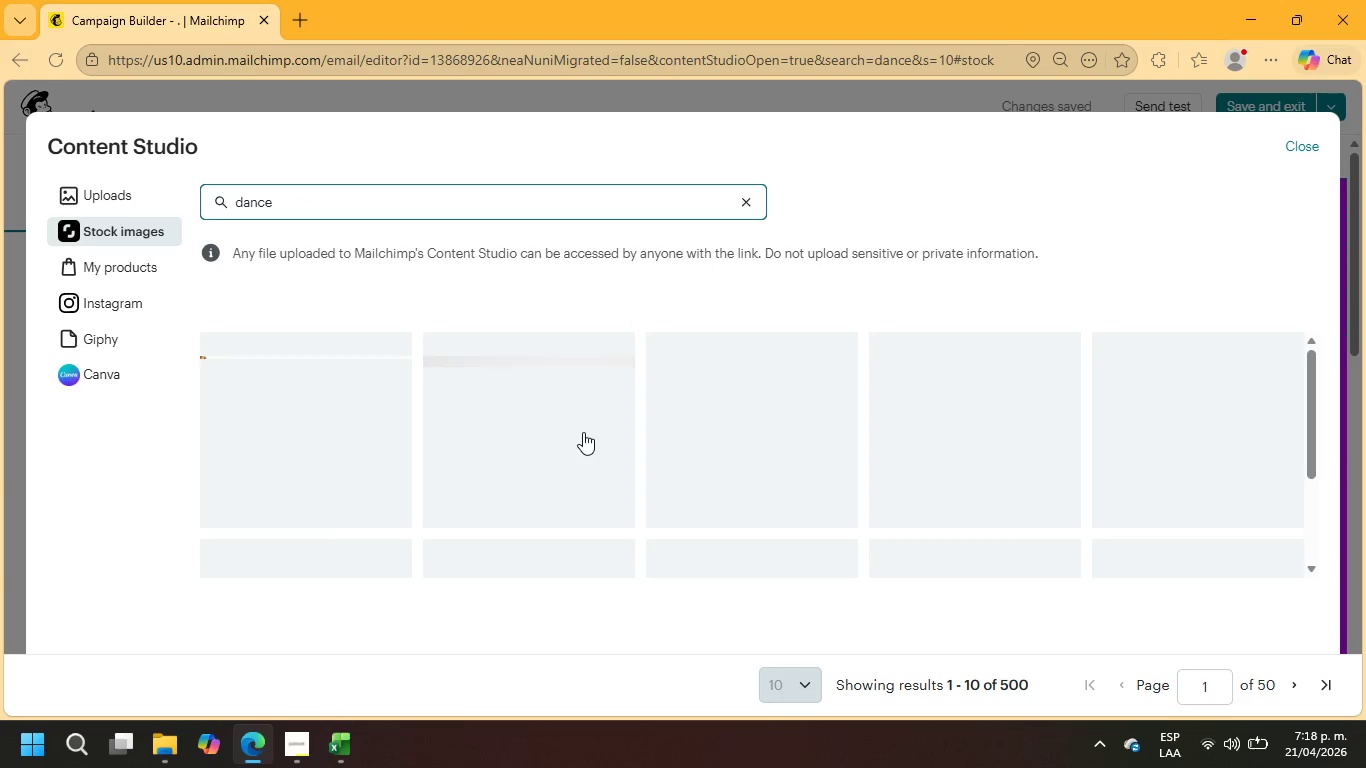 
wait(7.06)
 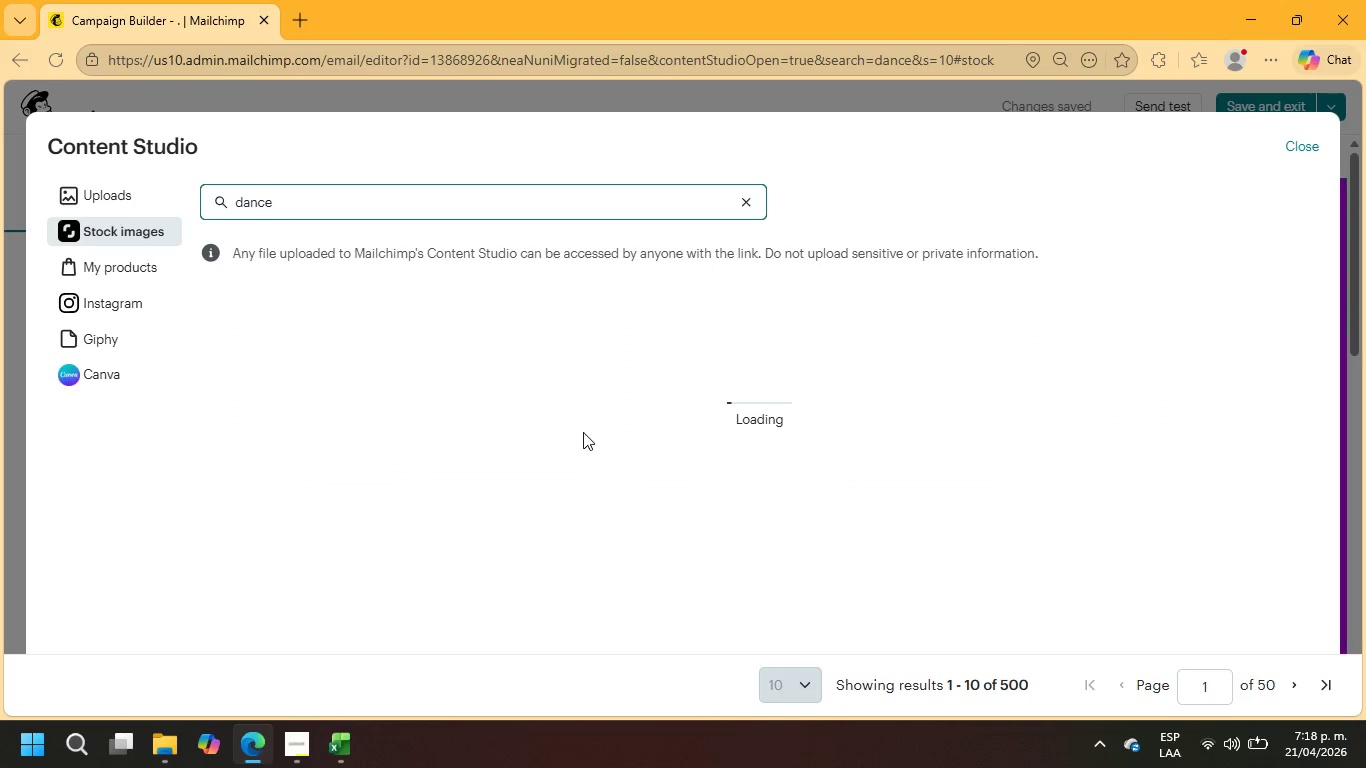 
scroll: coordinate [572, 502], scroll_direction: down, amount: 11.0
 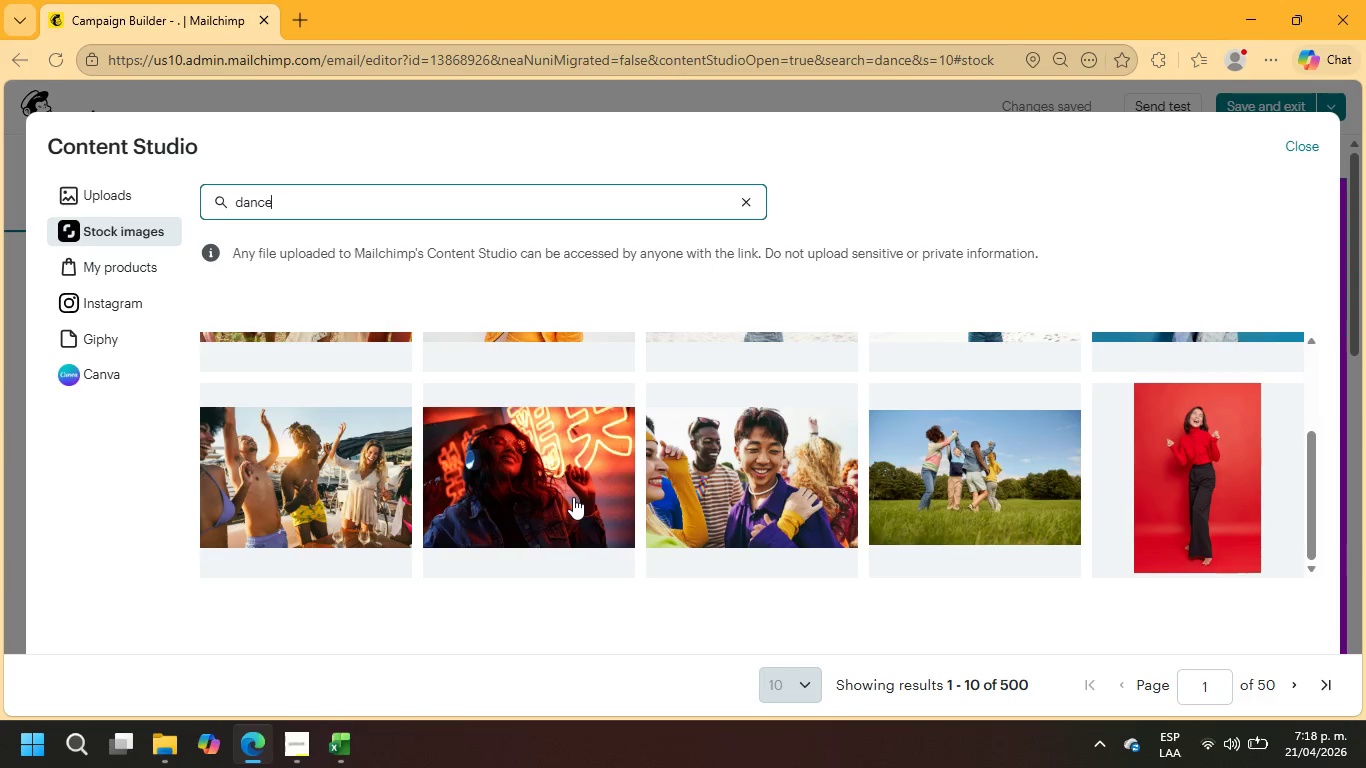 
scroll: coordinate [732, 485], scroll_direction: up, amount: 8.0
 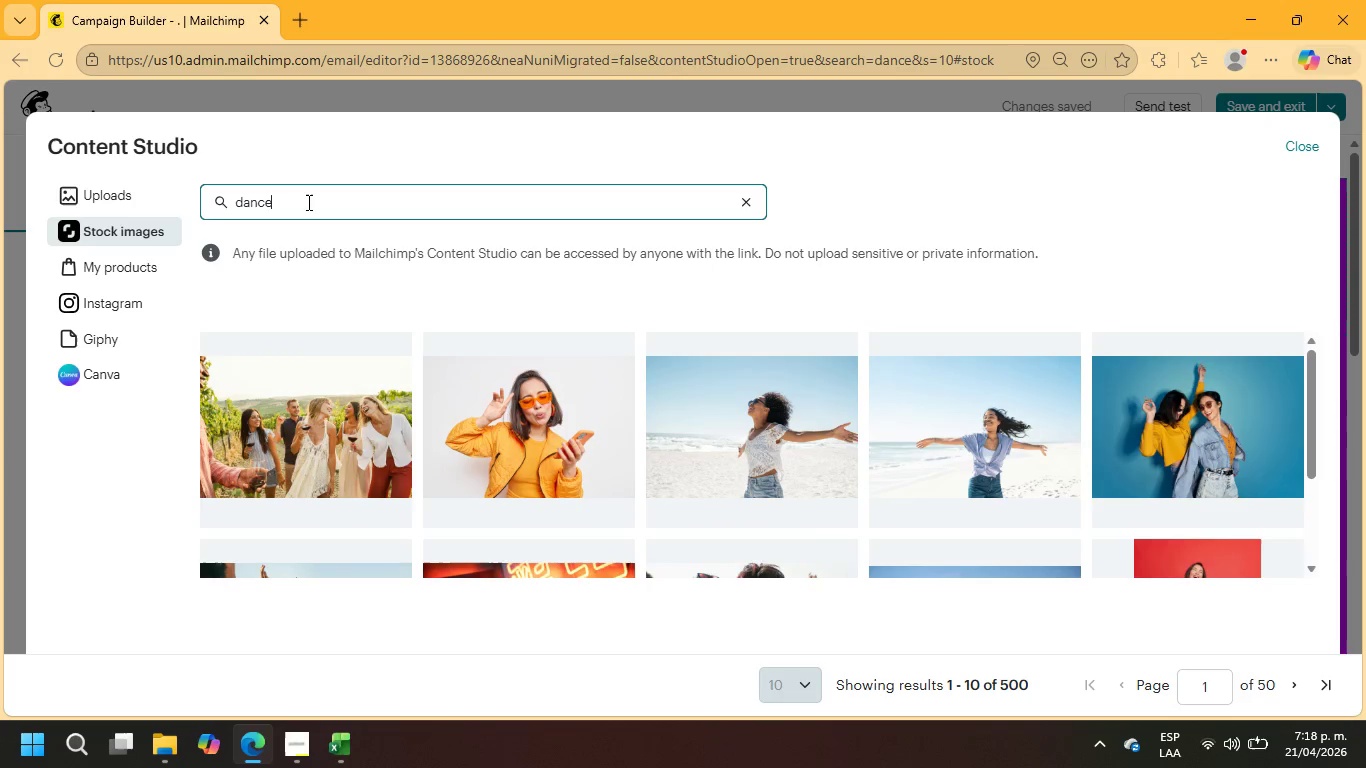 
double_click([307, 202])
 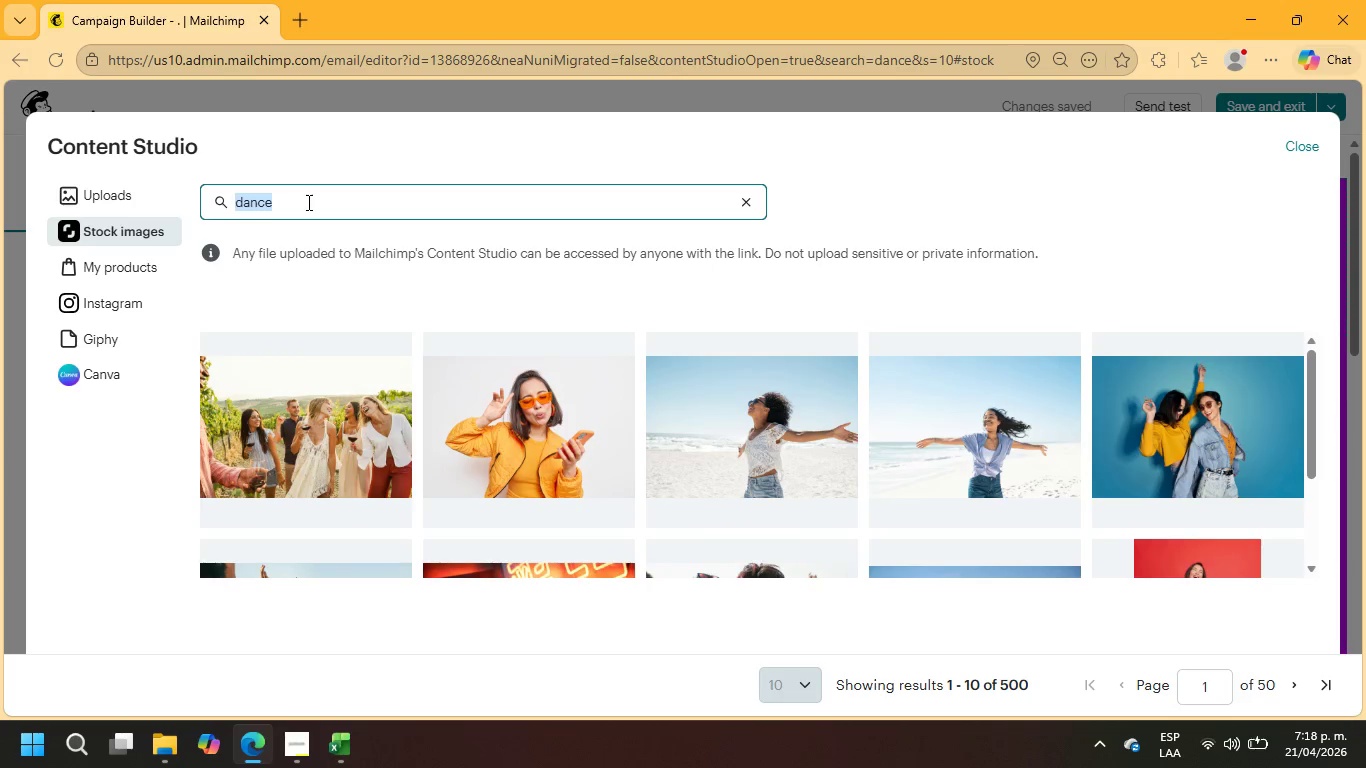 
triple_click([307, 202])
 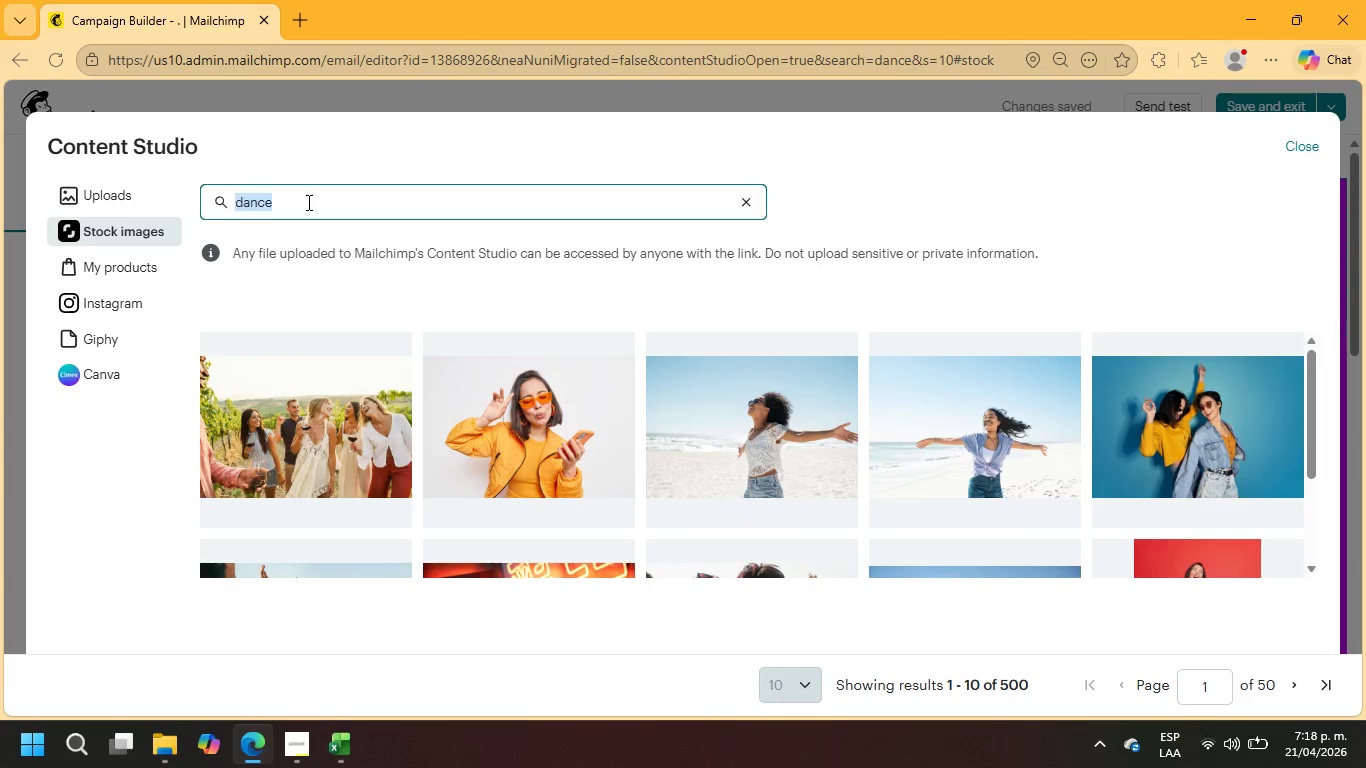 
type(capoeira)
 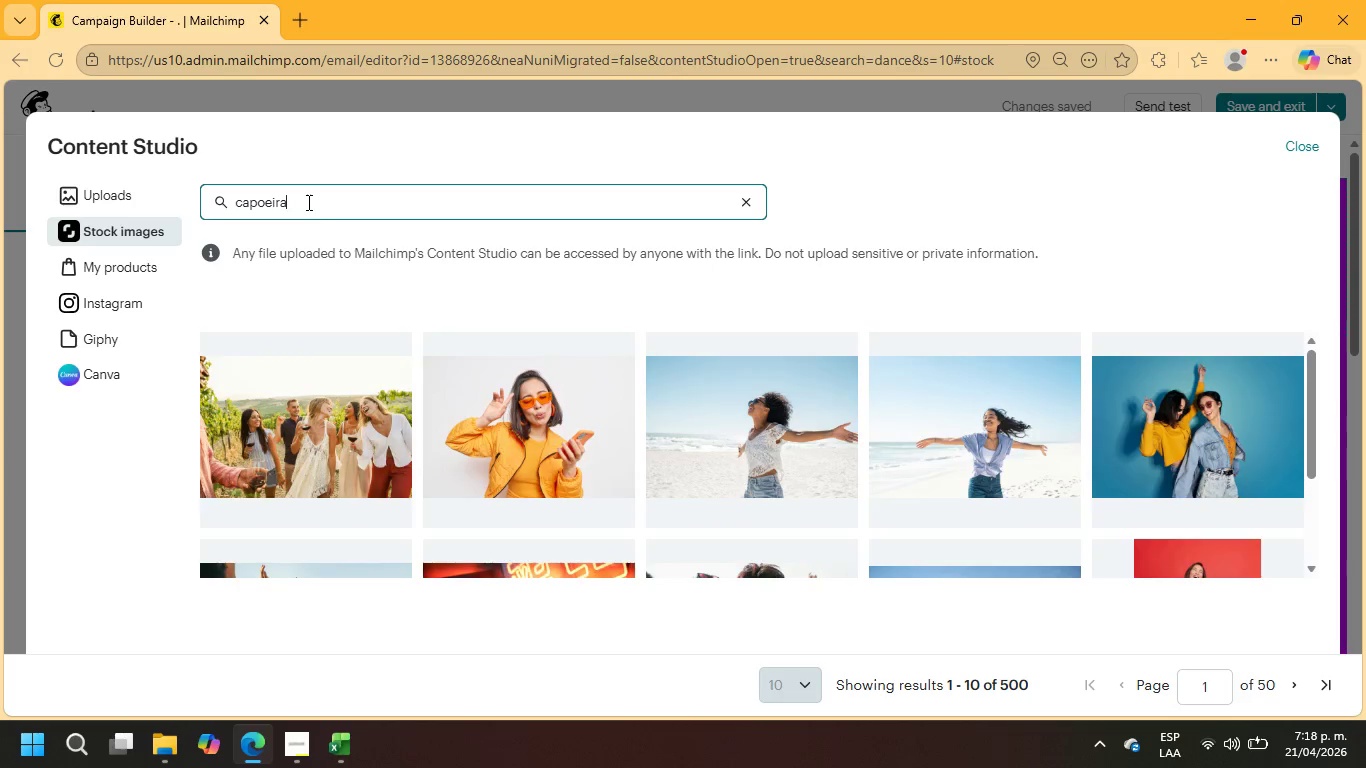 
key(Enter)
 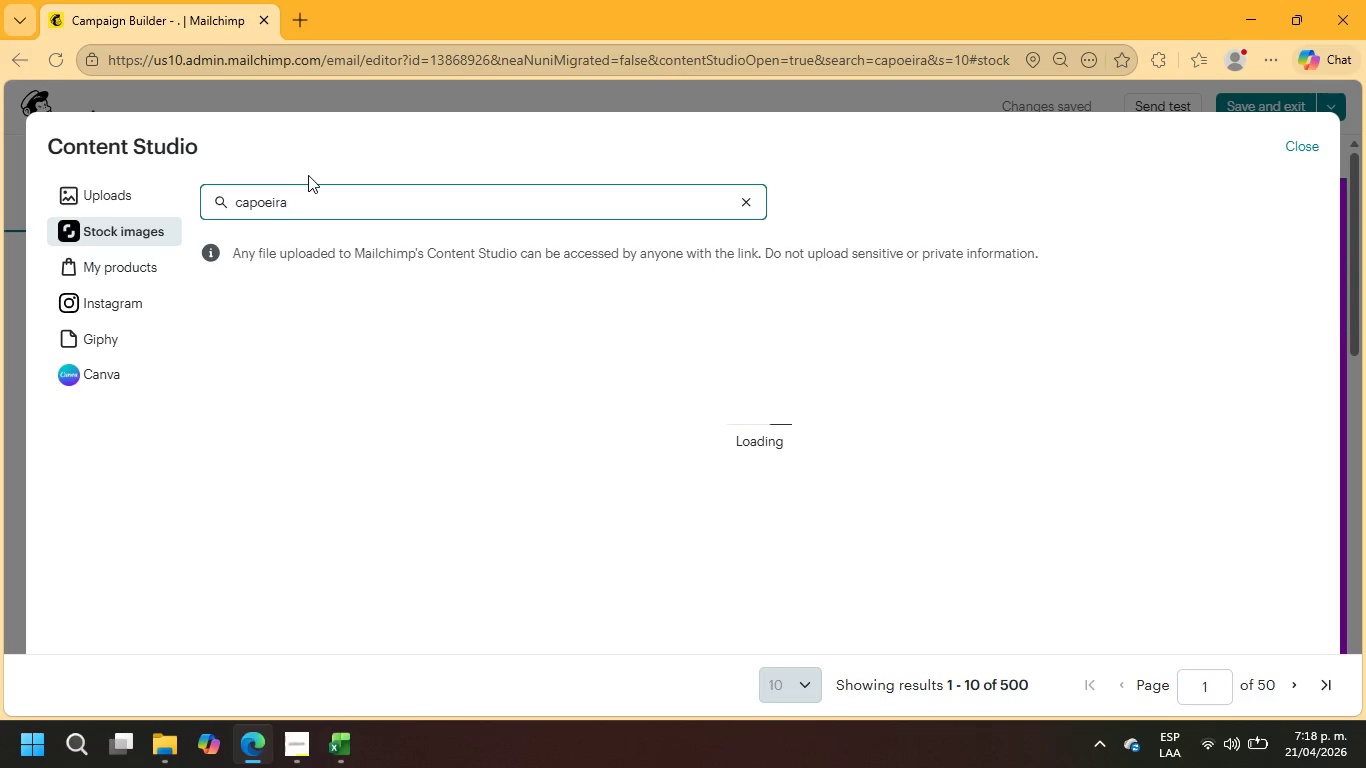 
wait(8.62)
 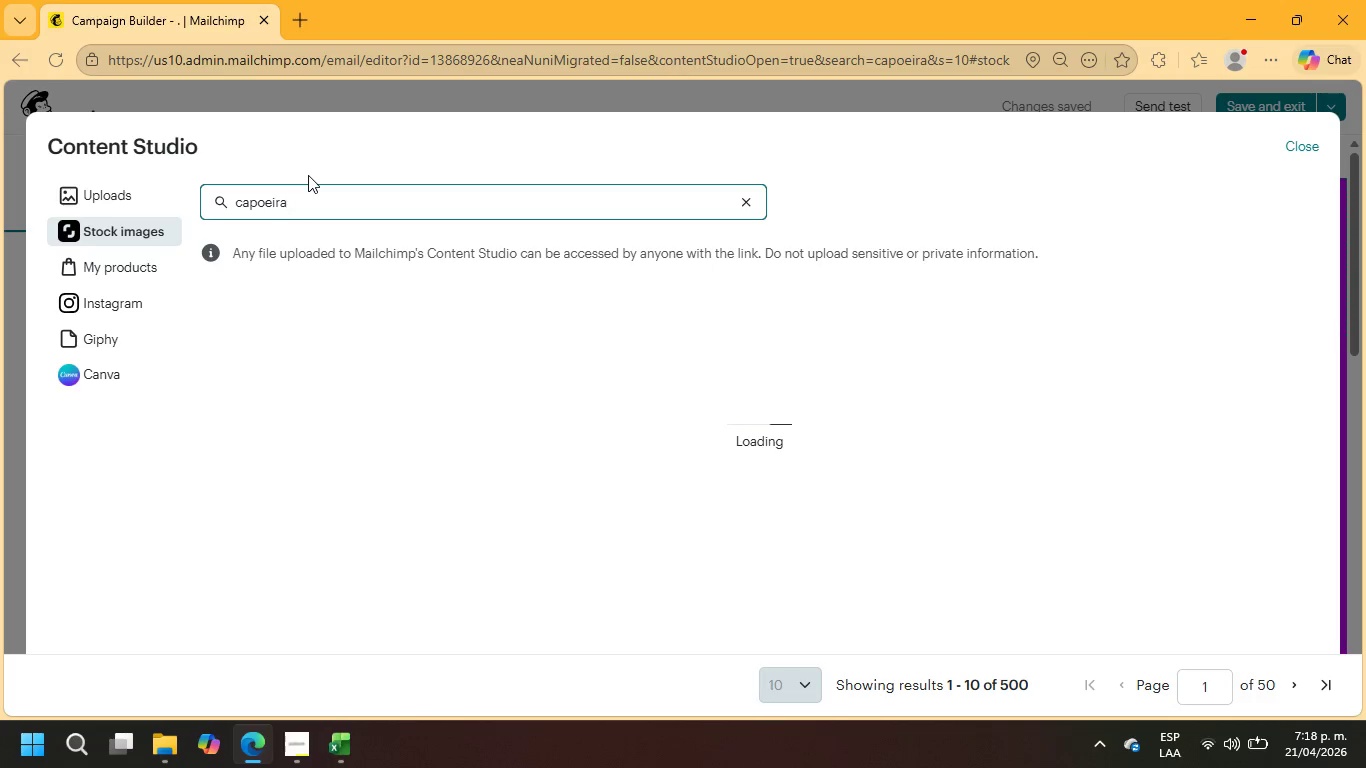 
left_click([298, 749])